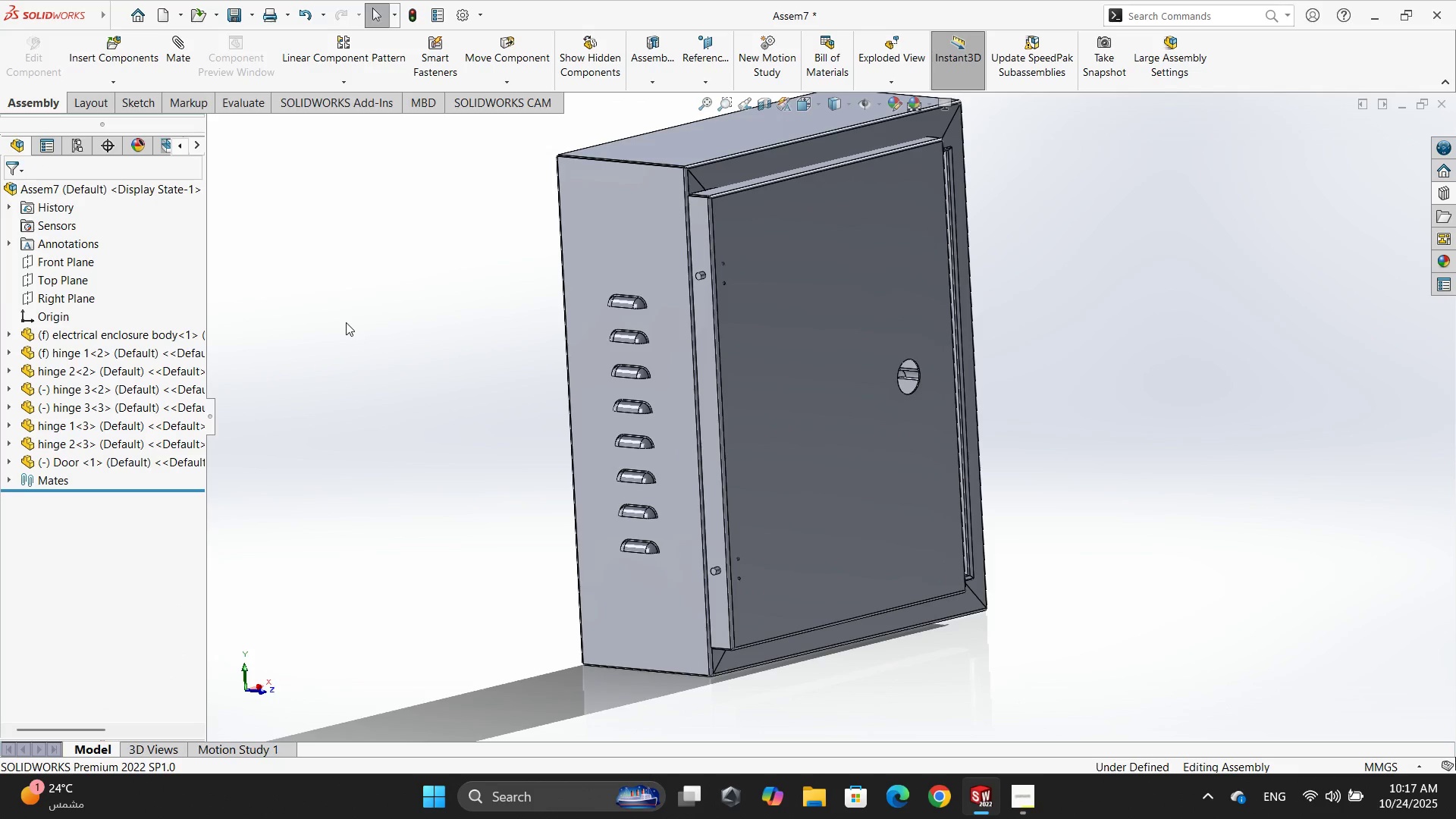 
key(Escape)
 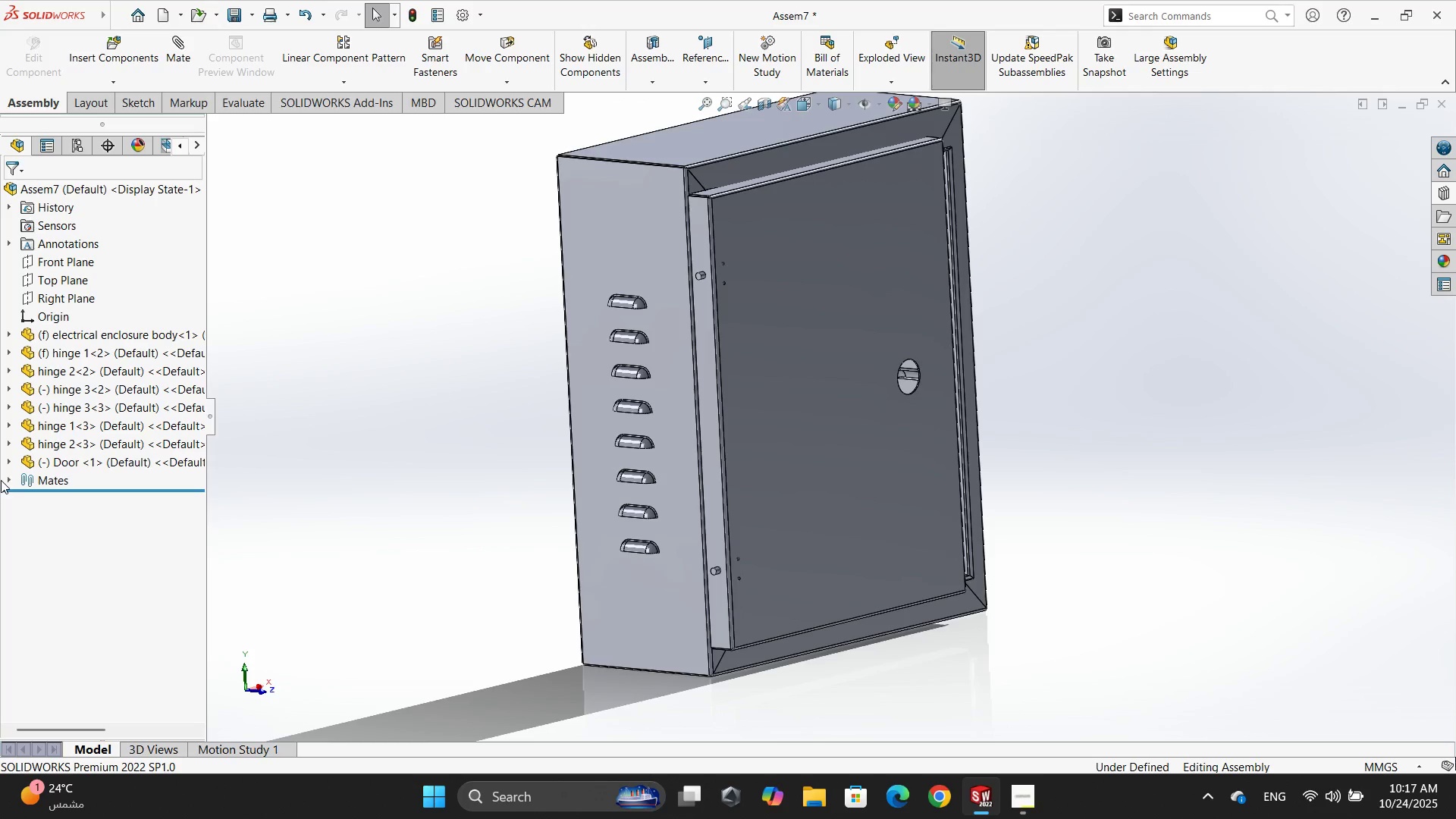 
left_click([9, 479])
 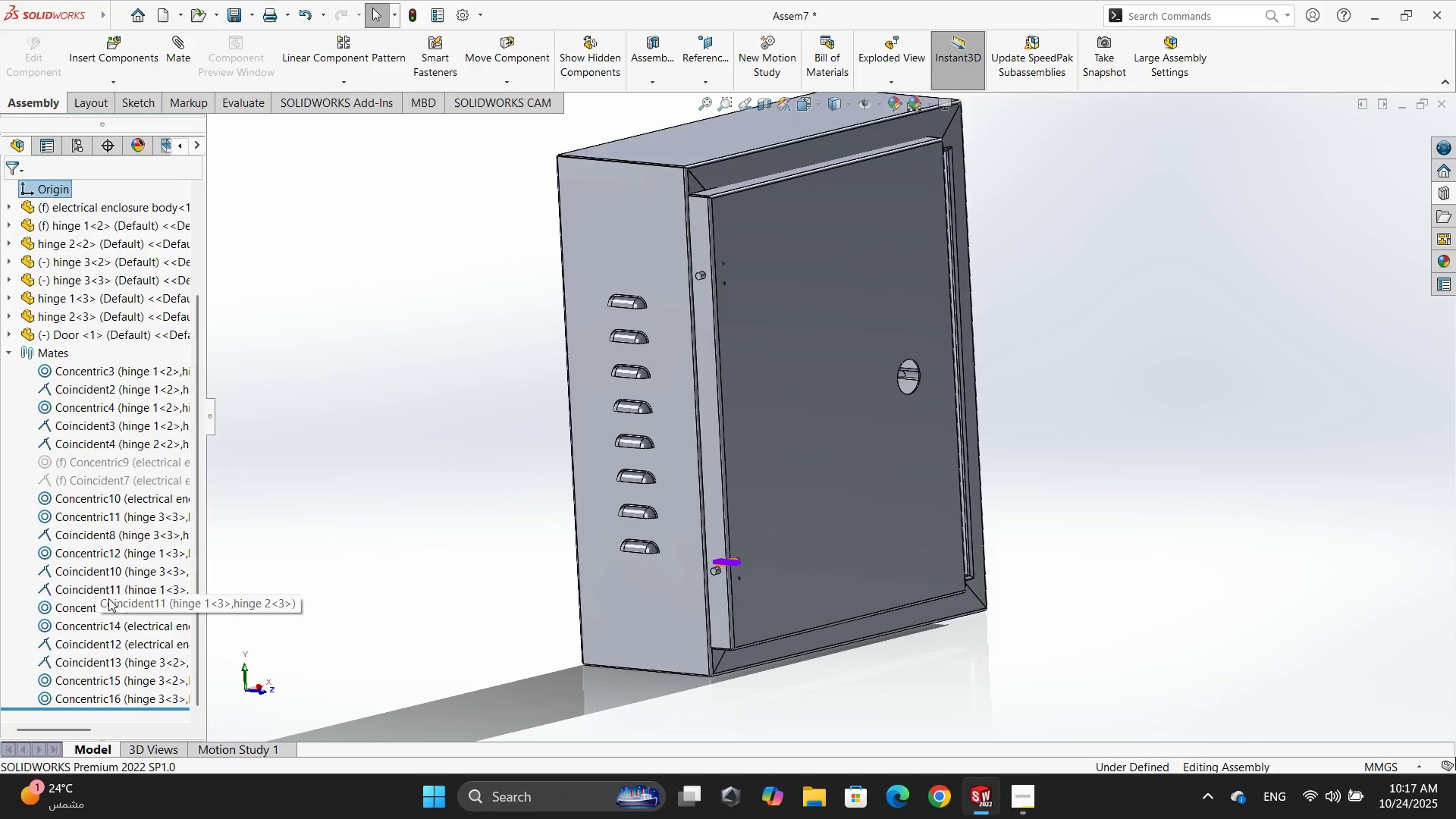 
scroll: coordinate [122, 657], scroll_direction: down, amount: 5.0
 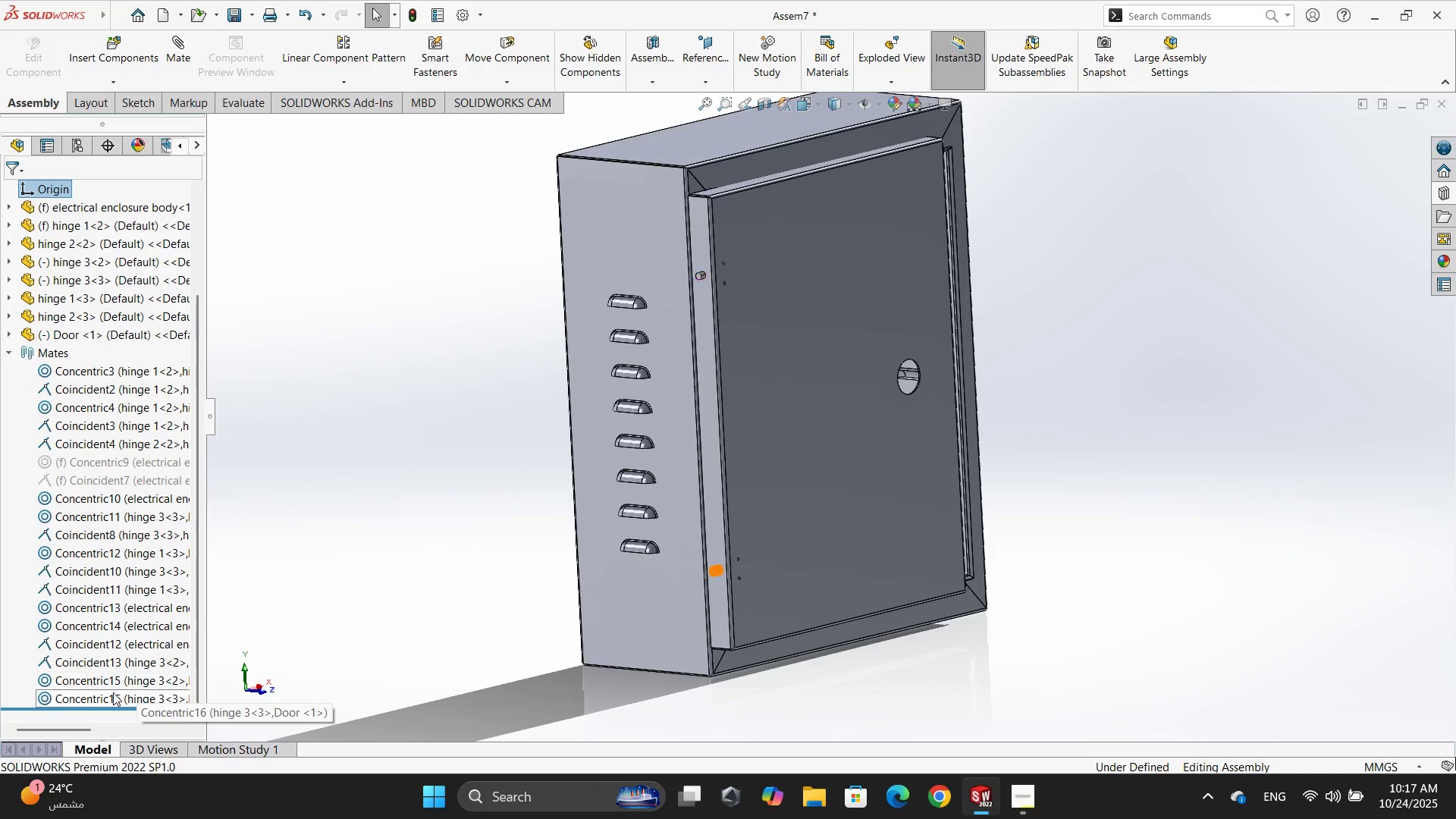 
left_click([114, 695])
 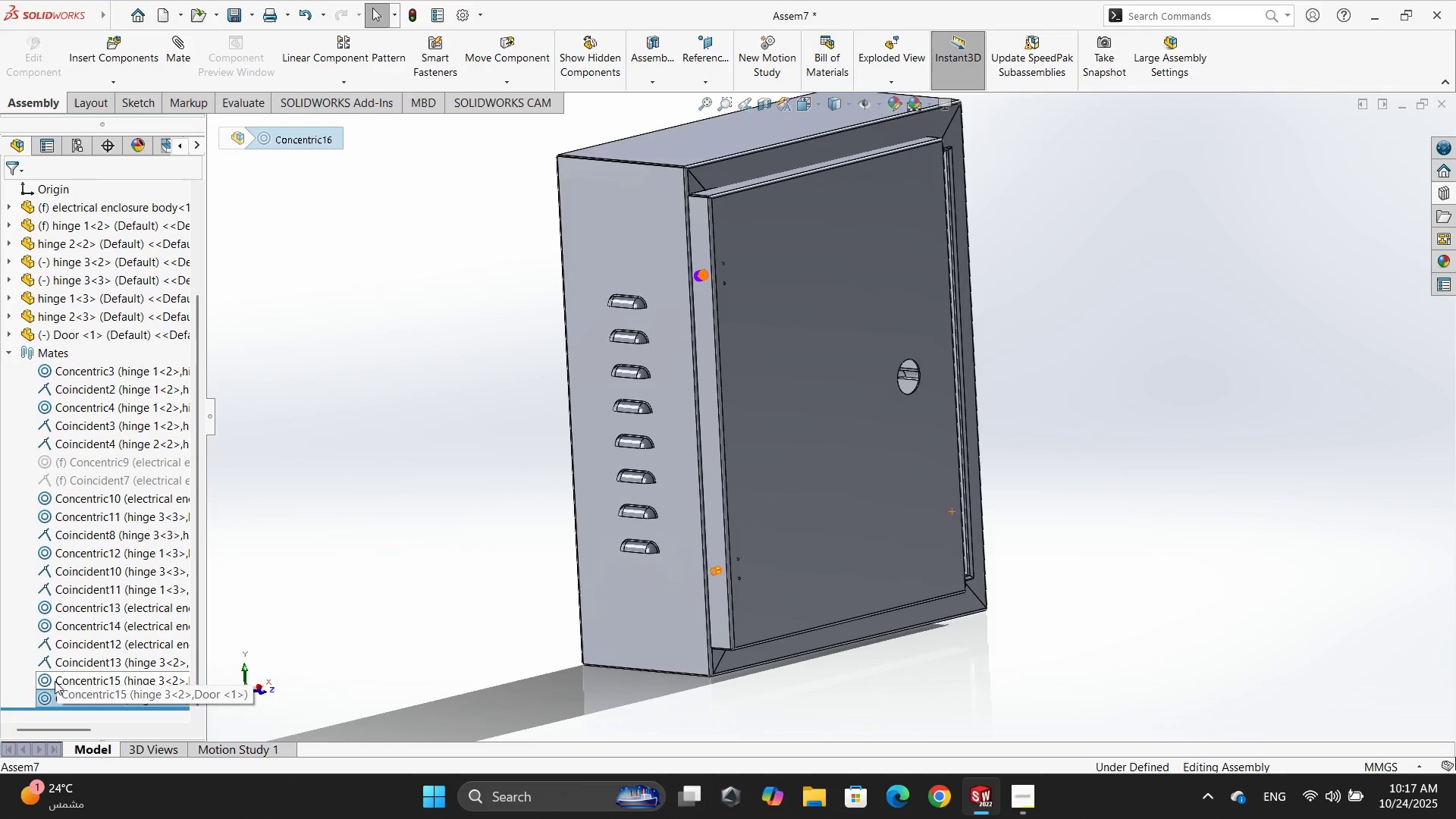 
key(Control+ControlLeft)
 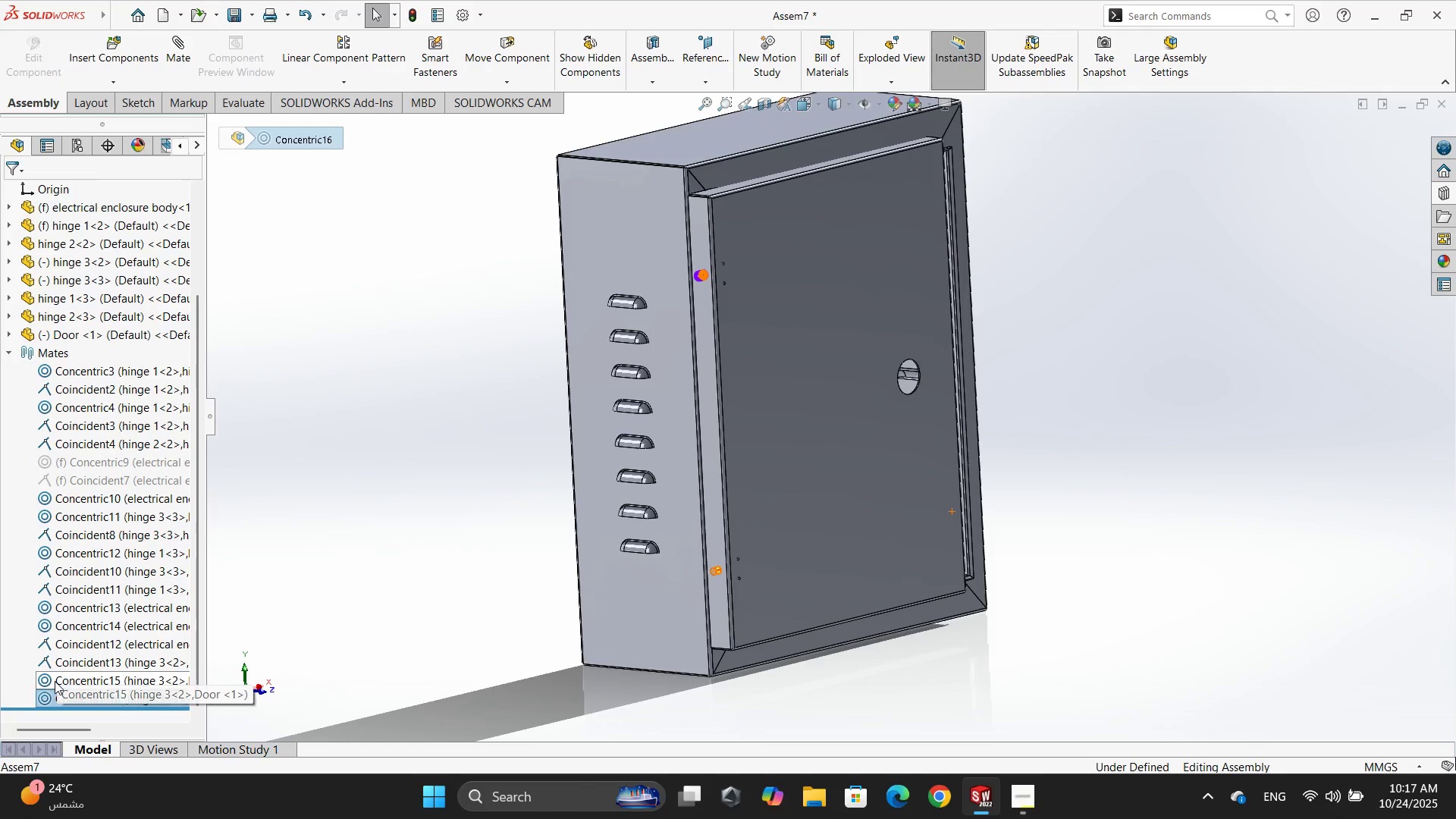 
left_click([55, 681])
 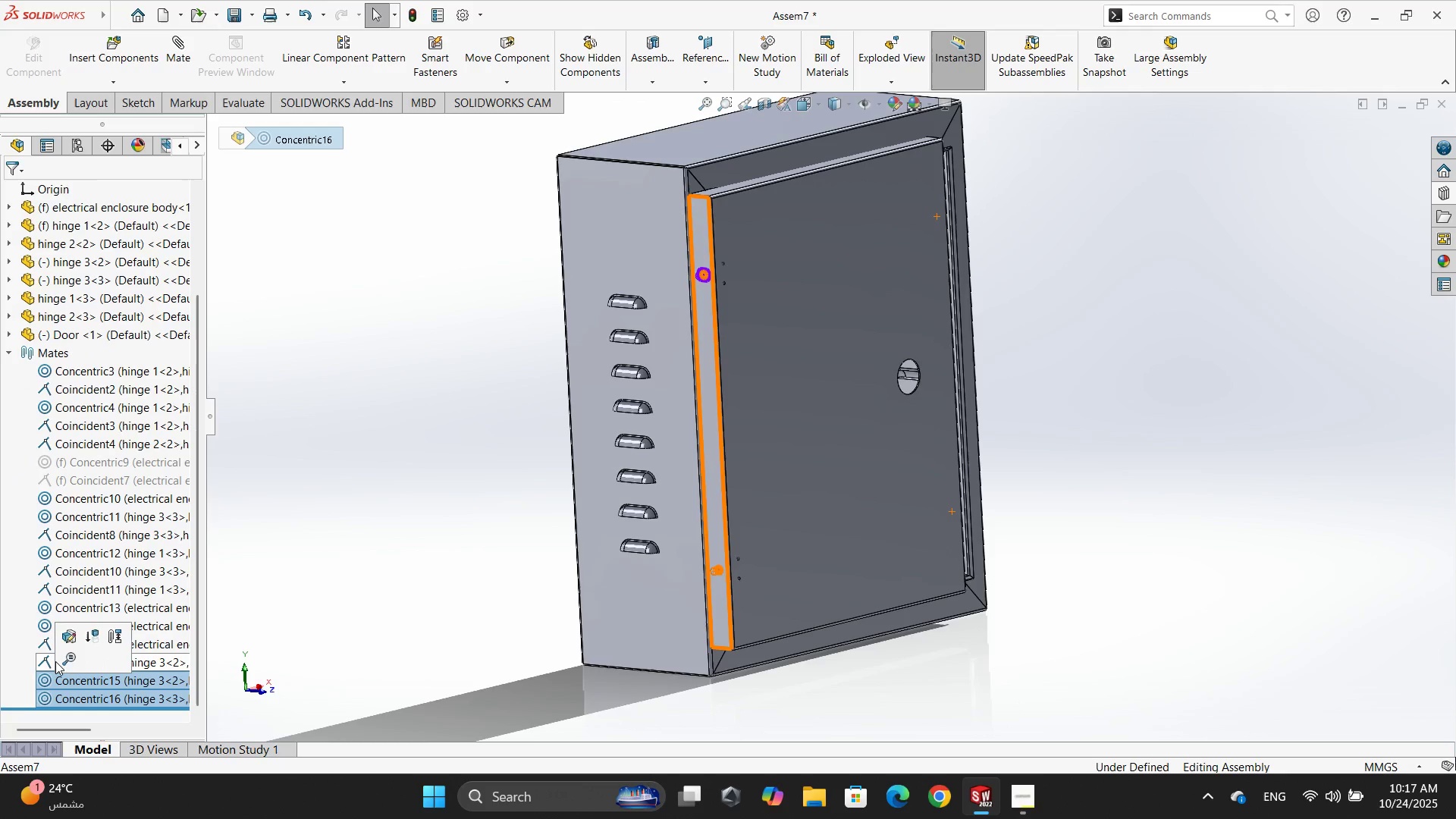 
key(Control+ControlLeft)
 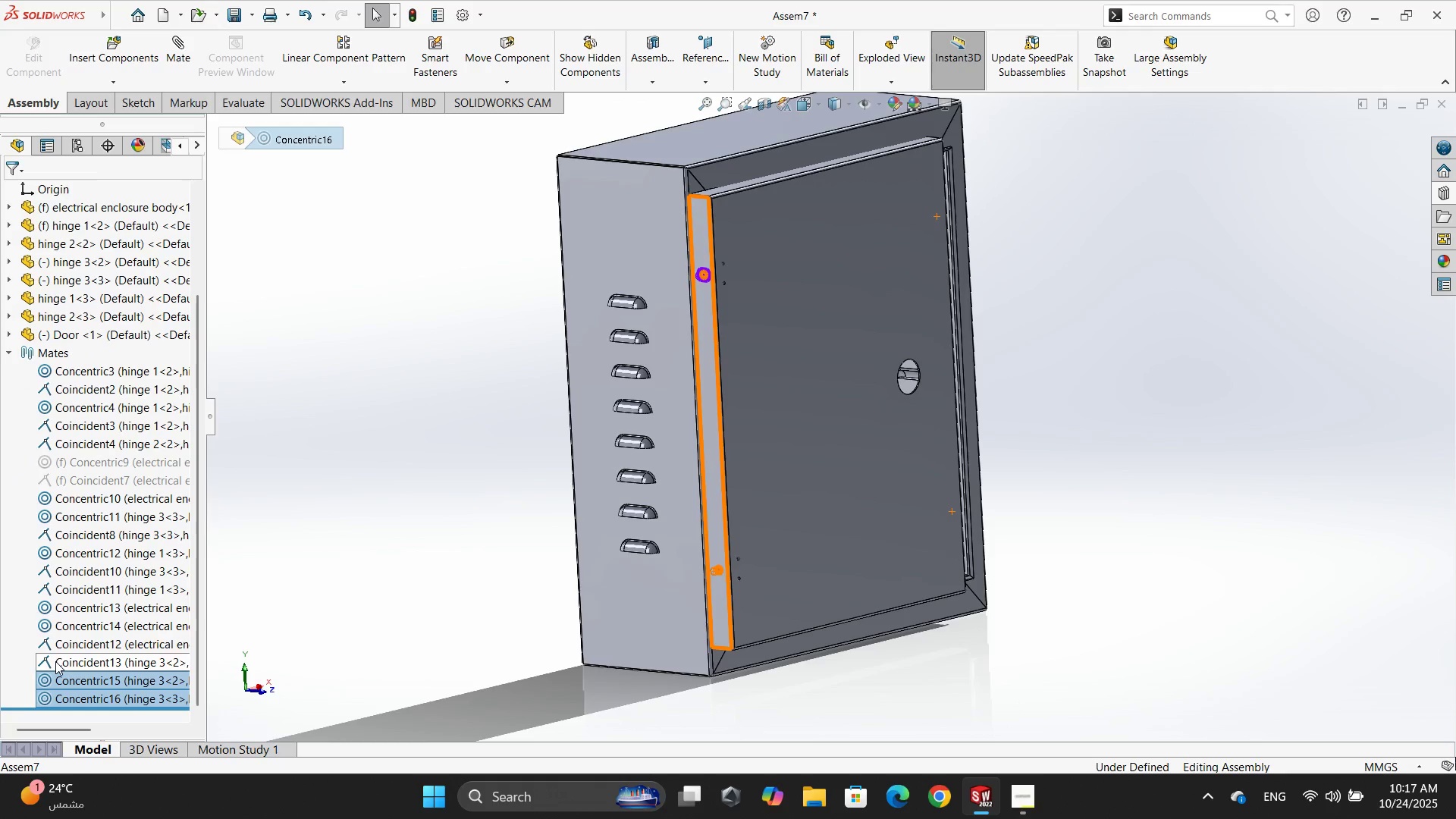 
left_click([55, 661])
 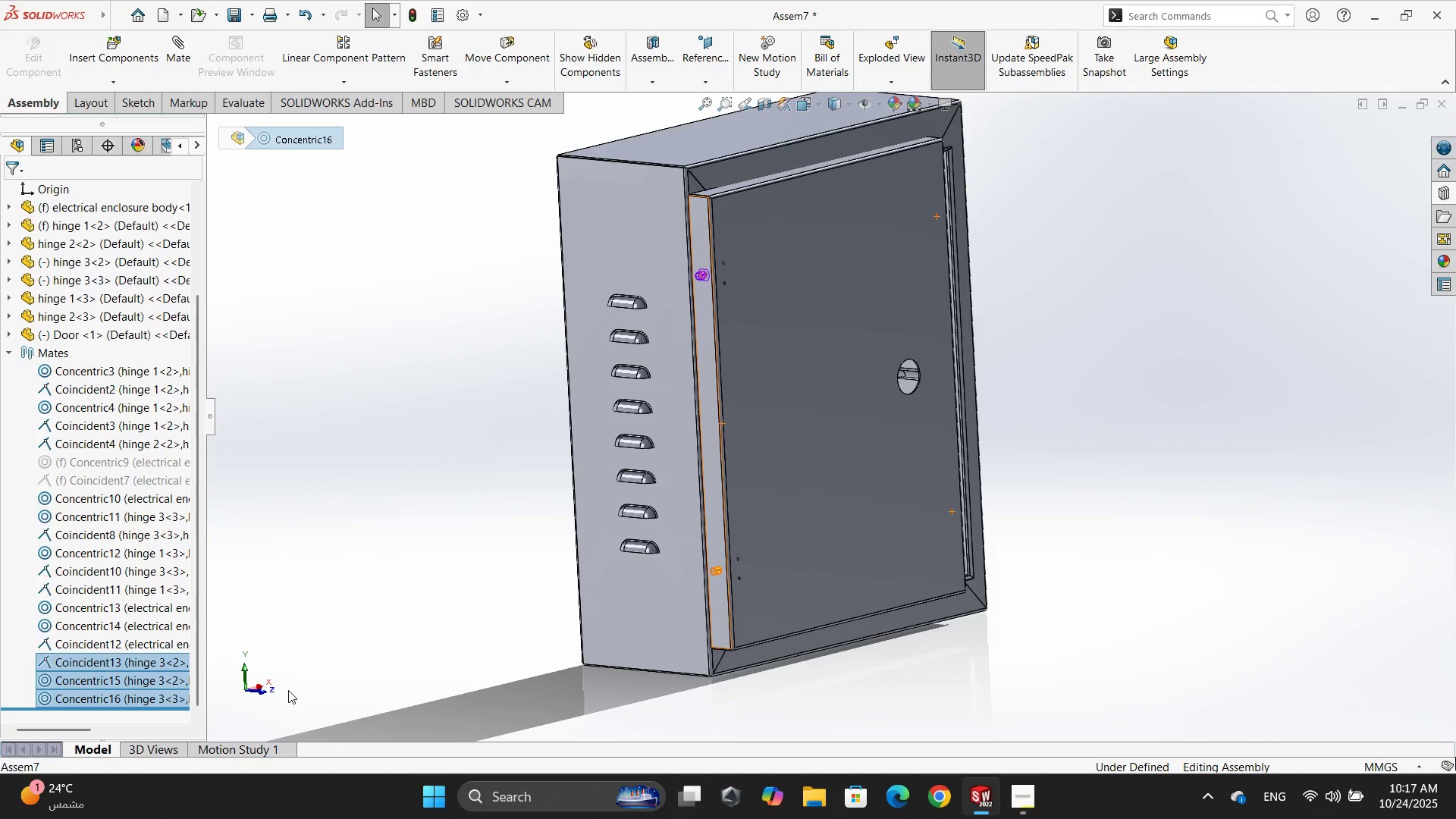 
wait(5.72)
 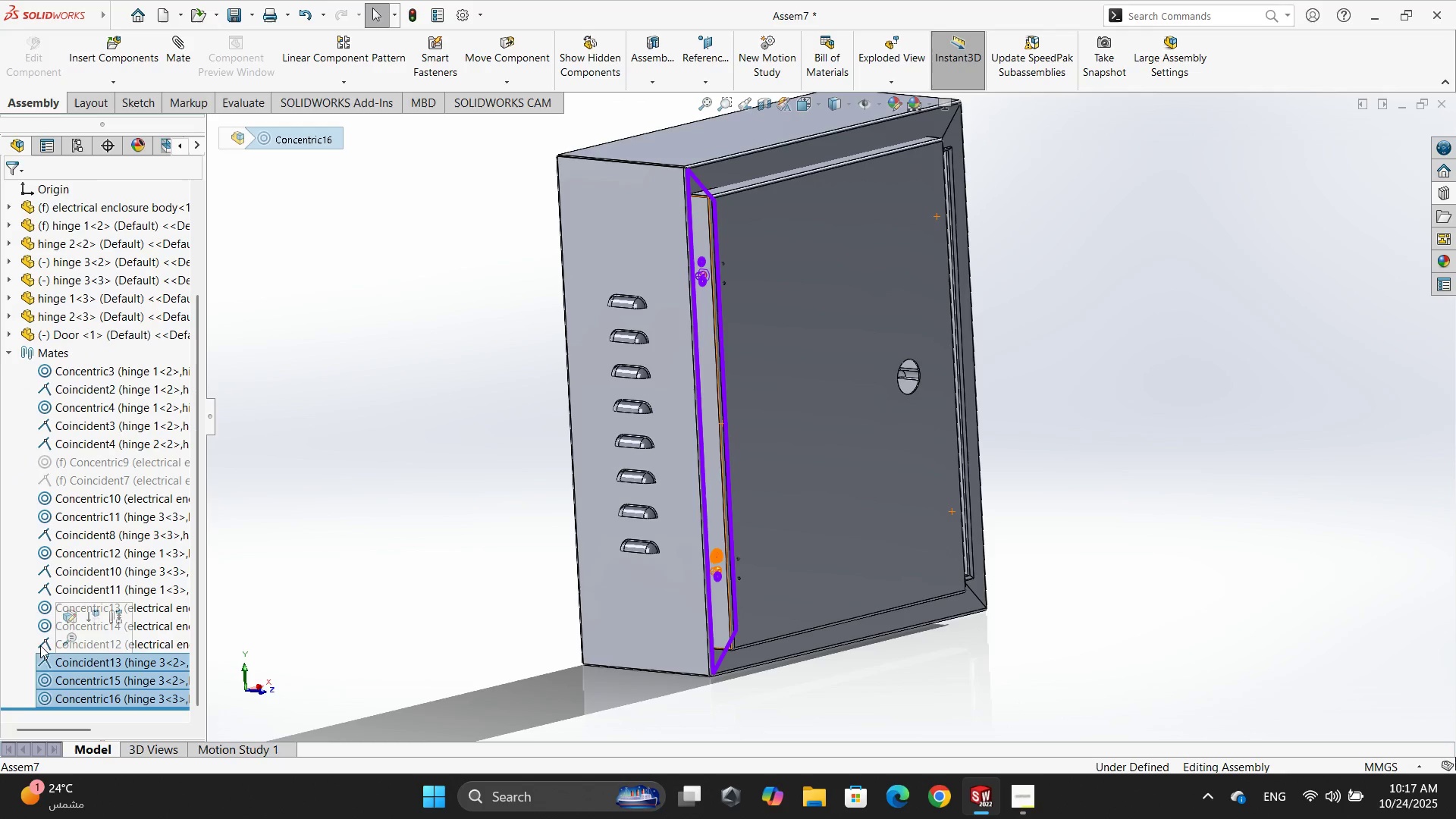 
key(Delete)
 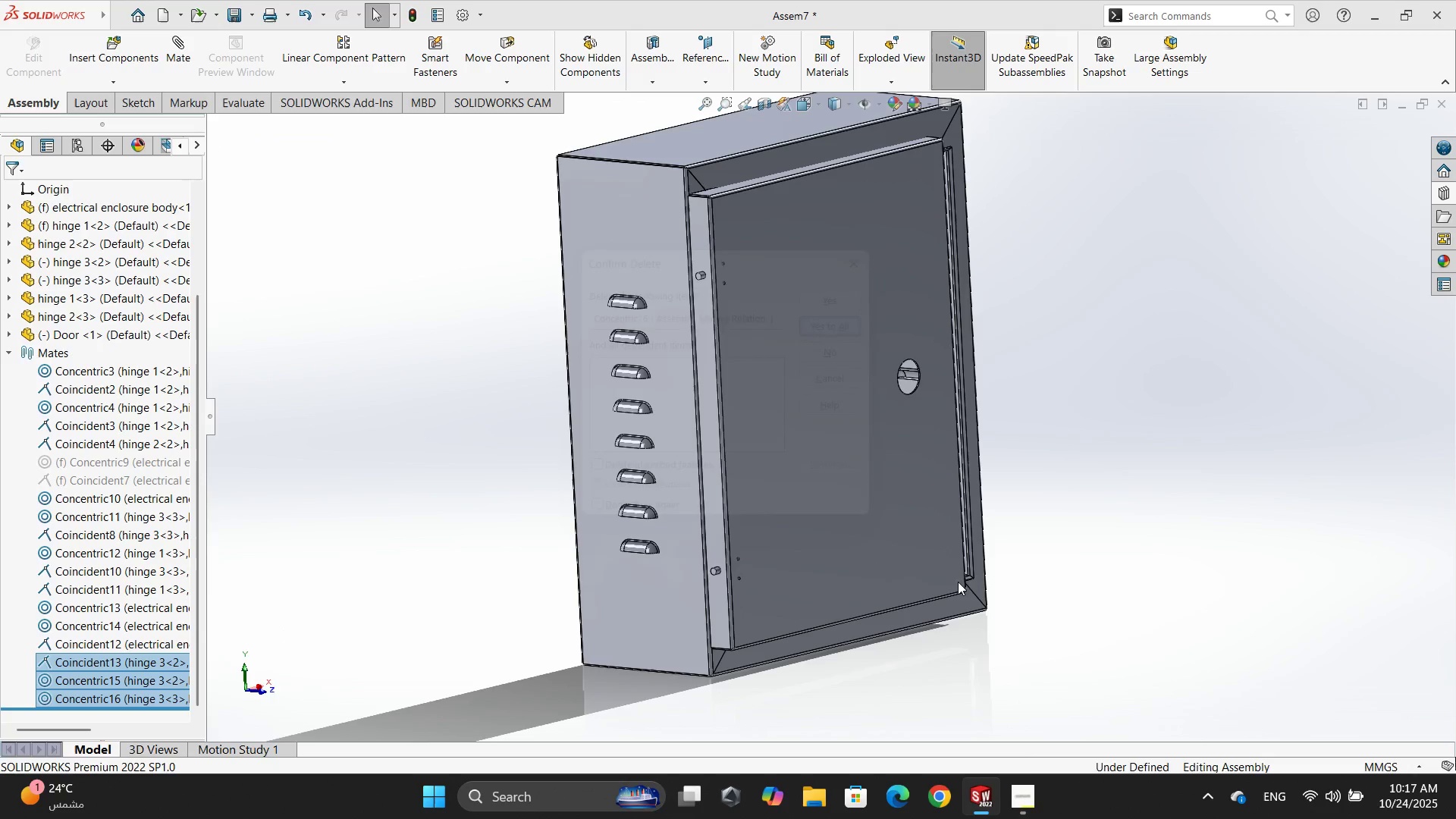 
left_click([1025, 797])